 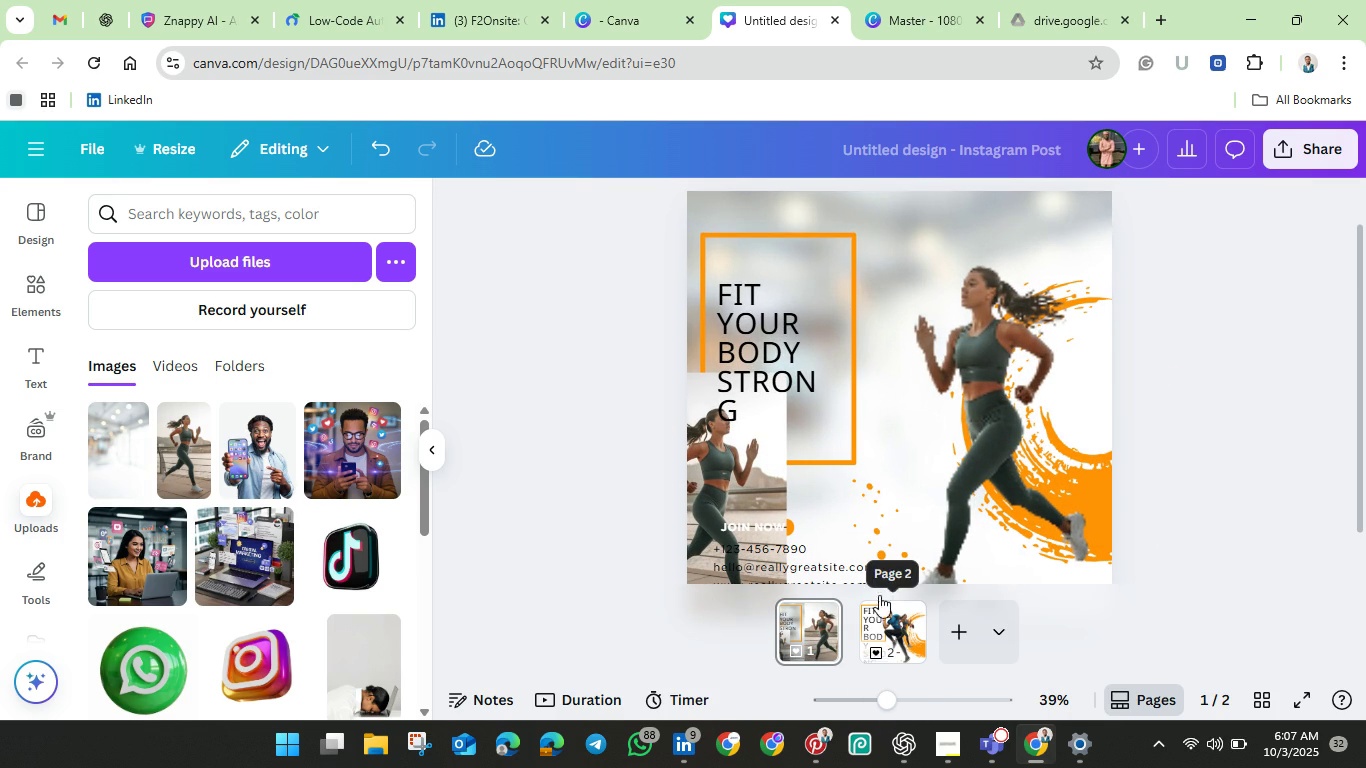 
scroll: coordinate [1137, 434], scroll_direction: down, amount: 4.0
 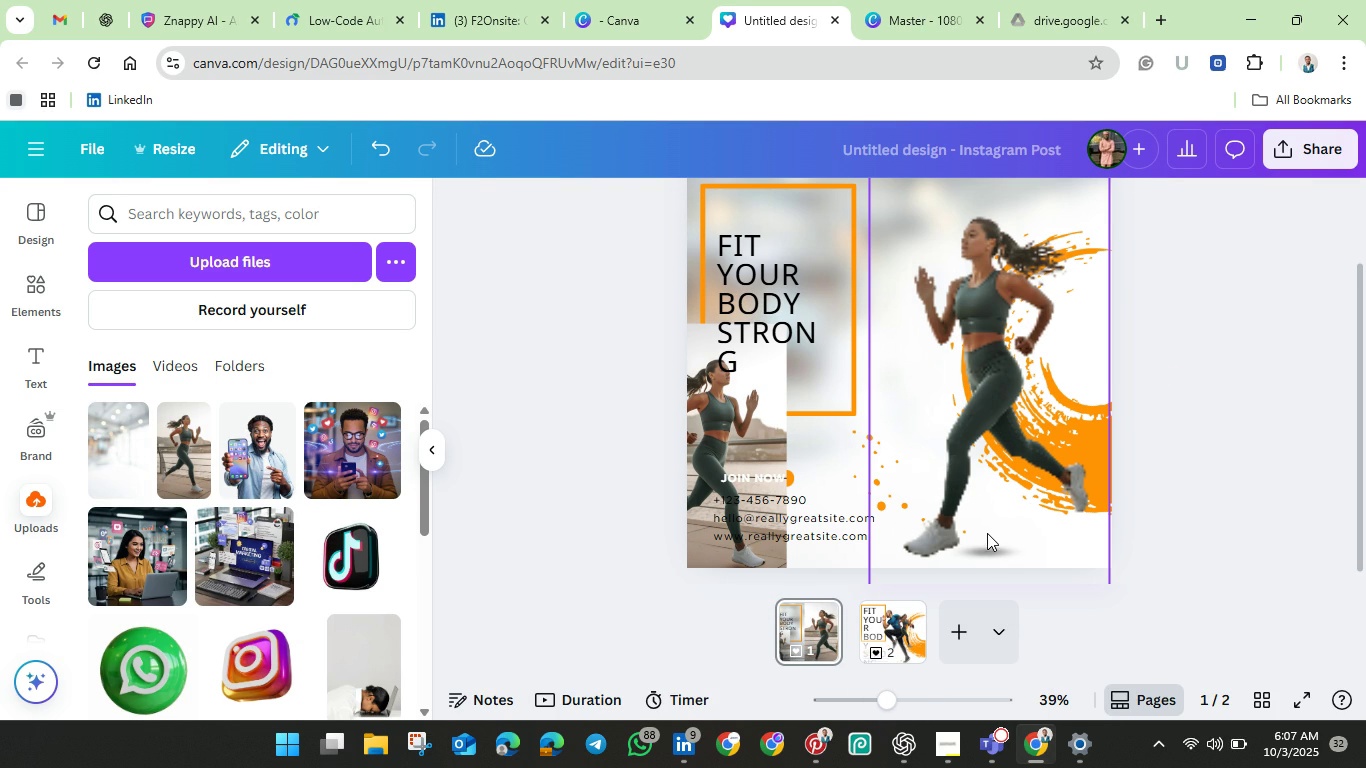 
right_click([987, 531])
 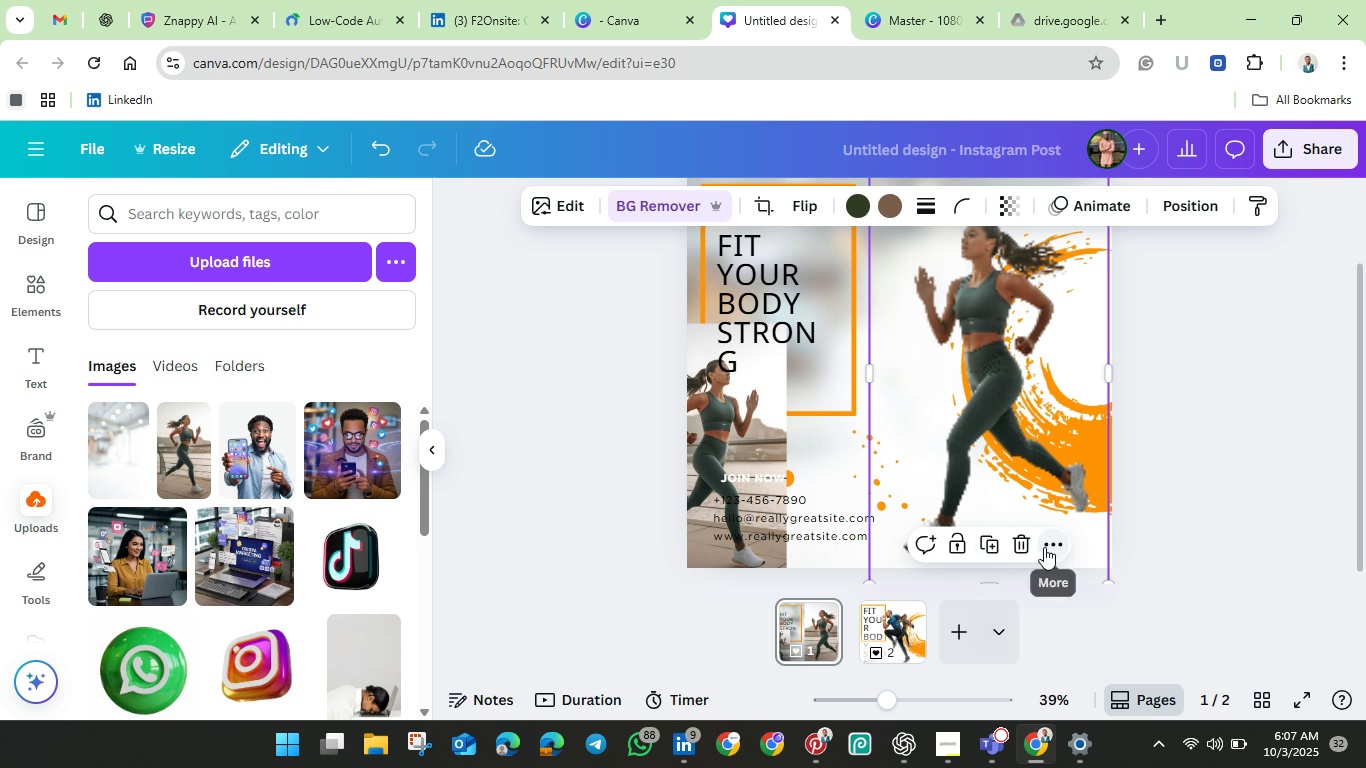 
left_click([1046, 546])
 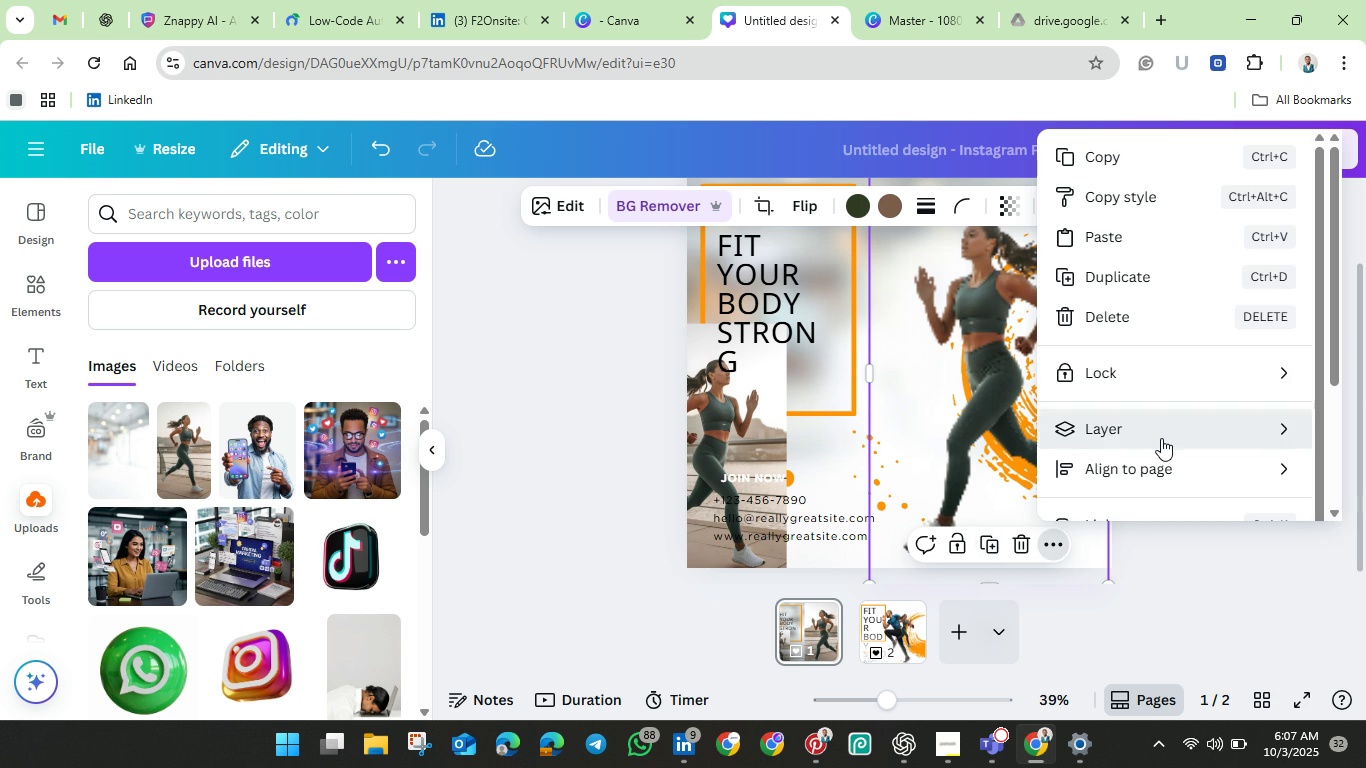 
left_click([1161, 438])
 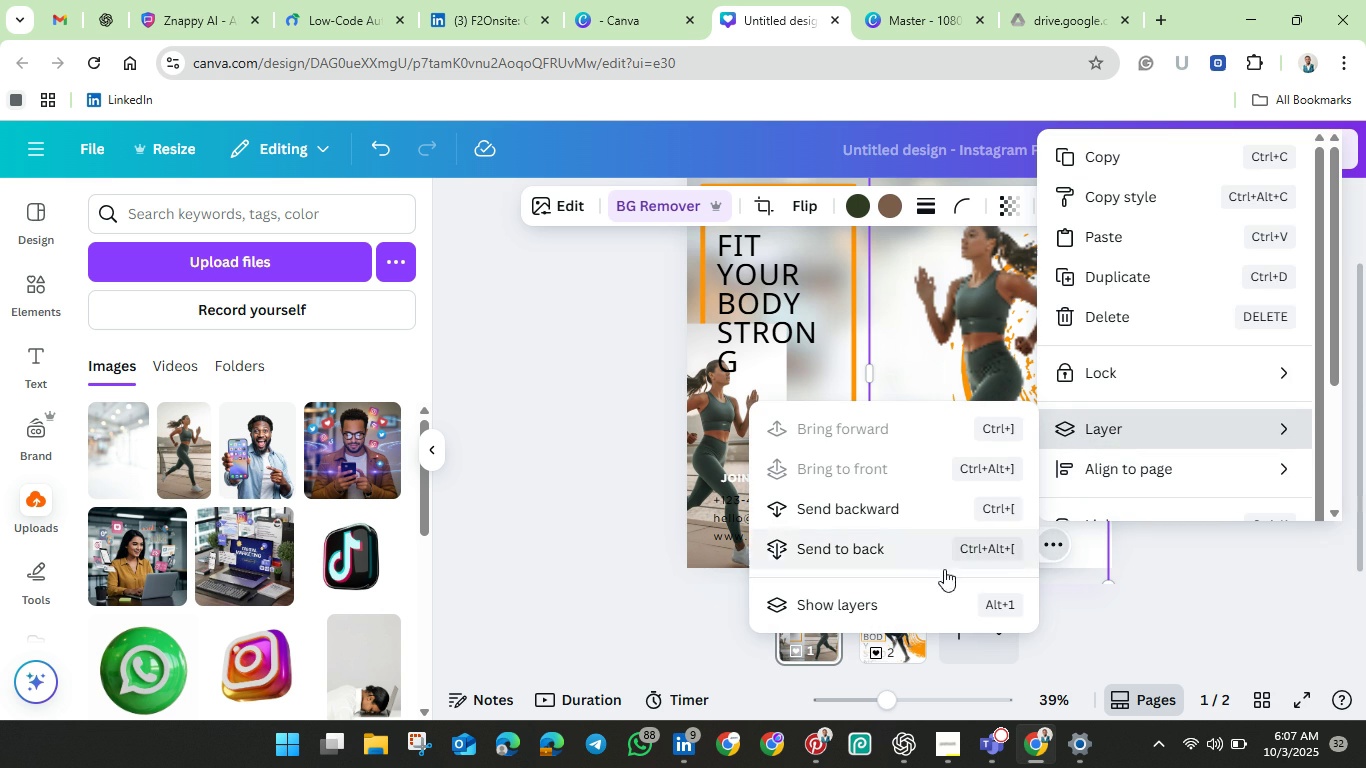 
left_click([906, 593])
 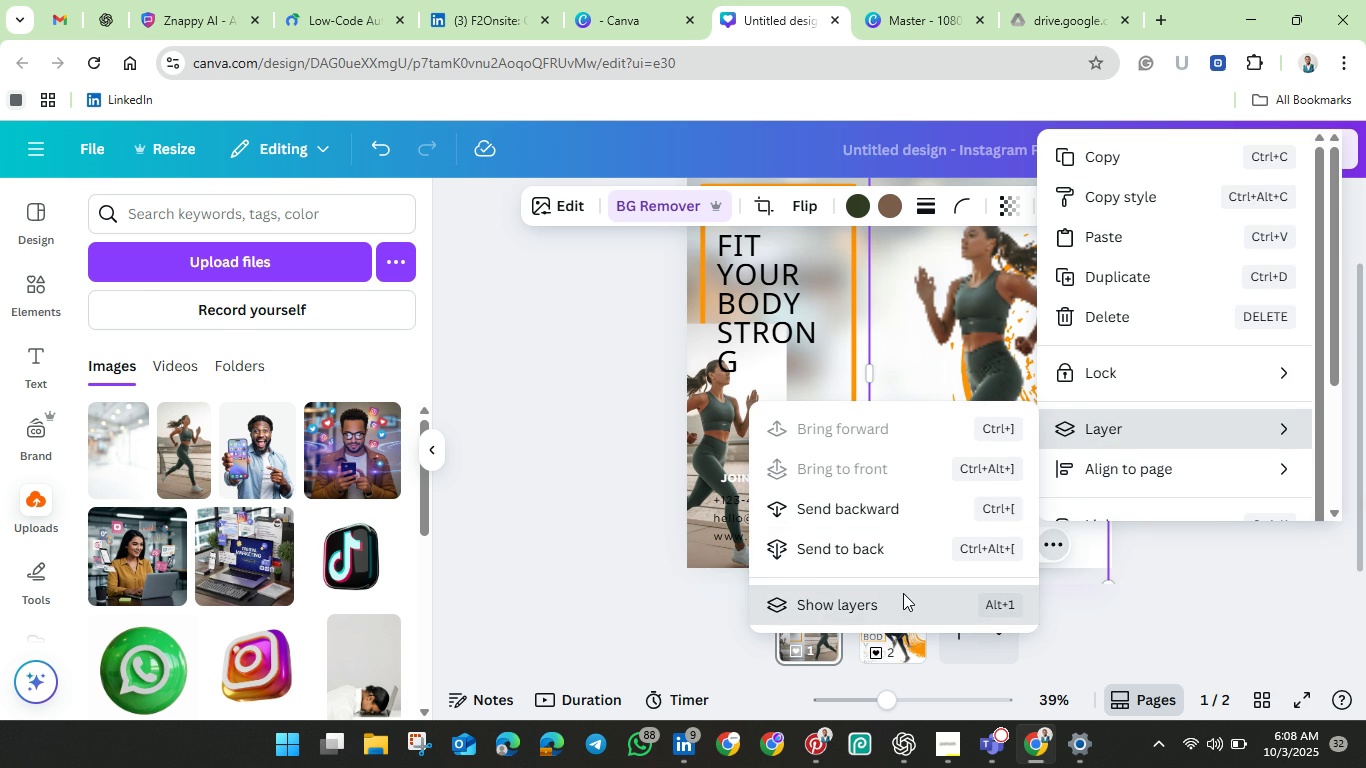 
mouse_move([904, 569])
 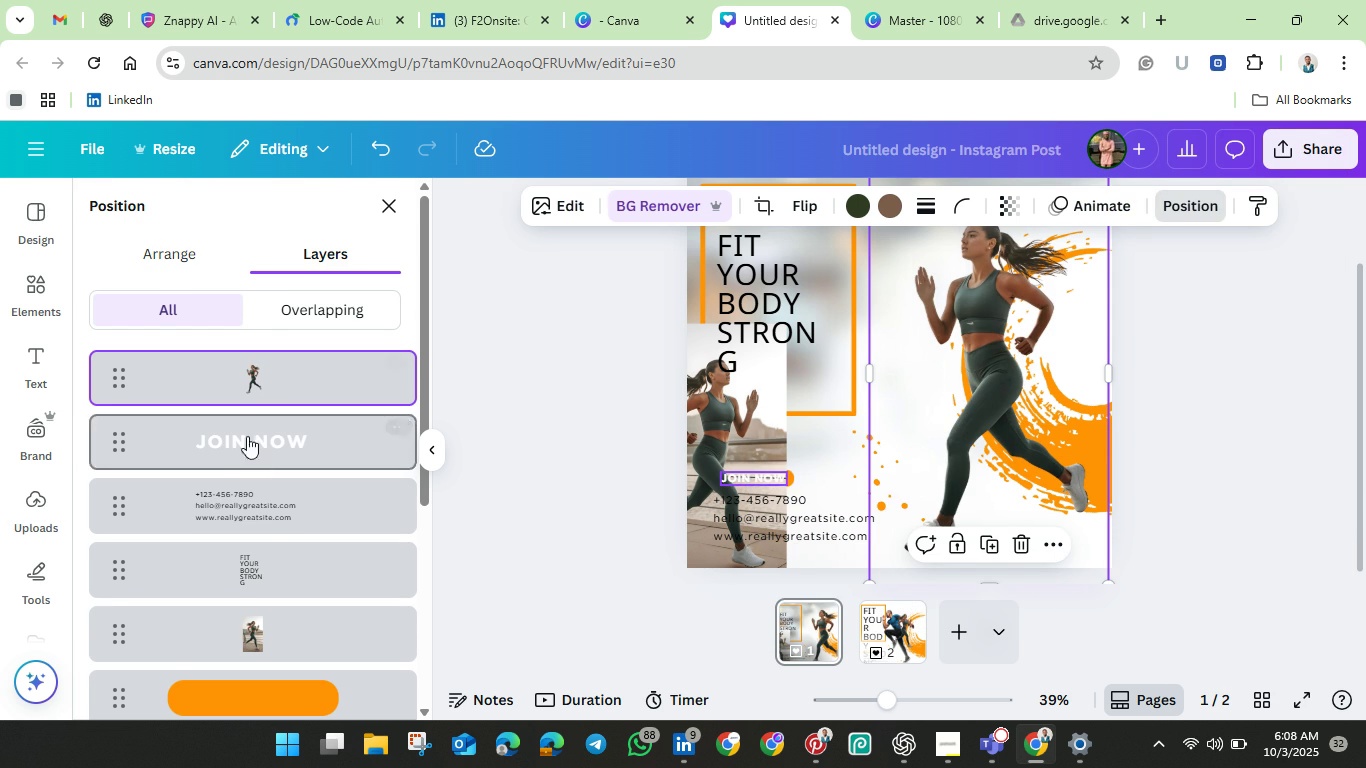 
scroll: coordinate [276, 495], scroll_direction: down, amount: 6.0
 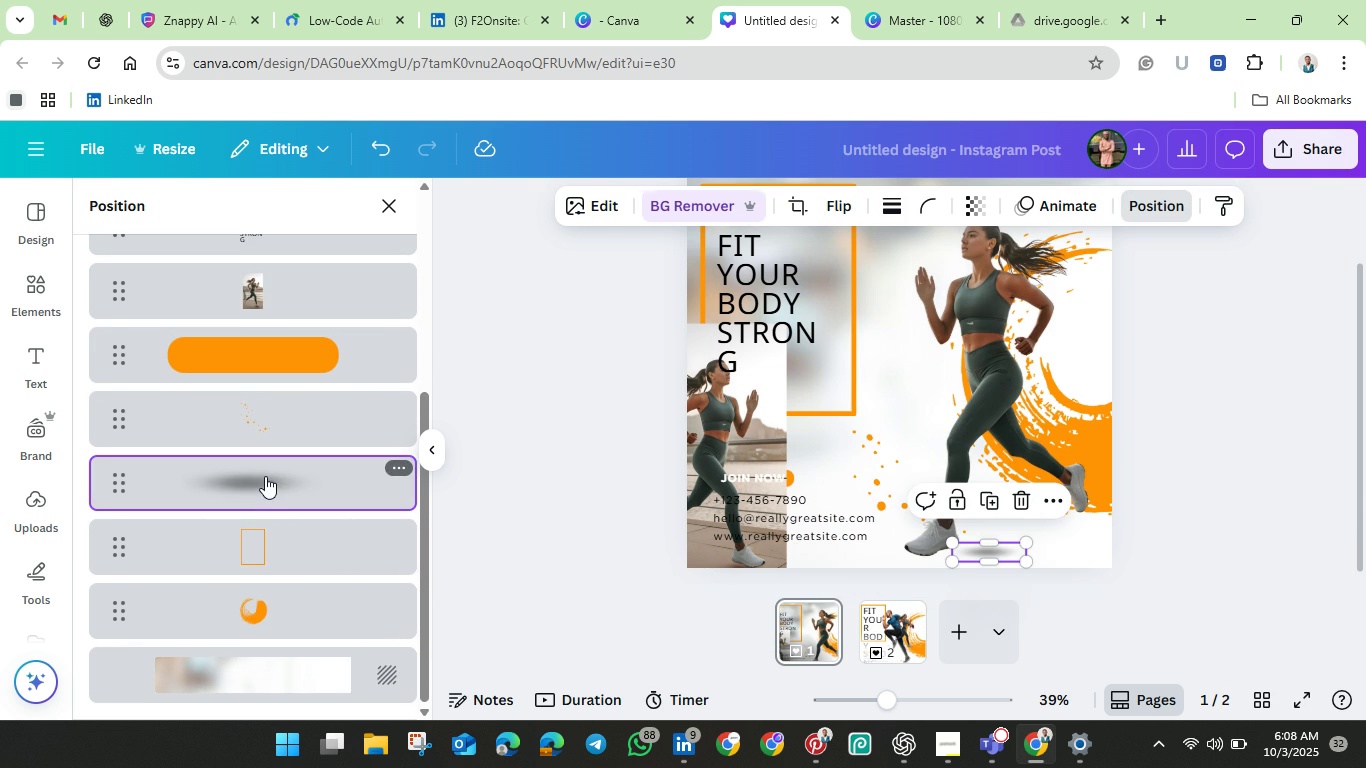 
left_click([265, 476])